 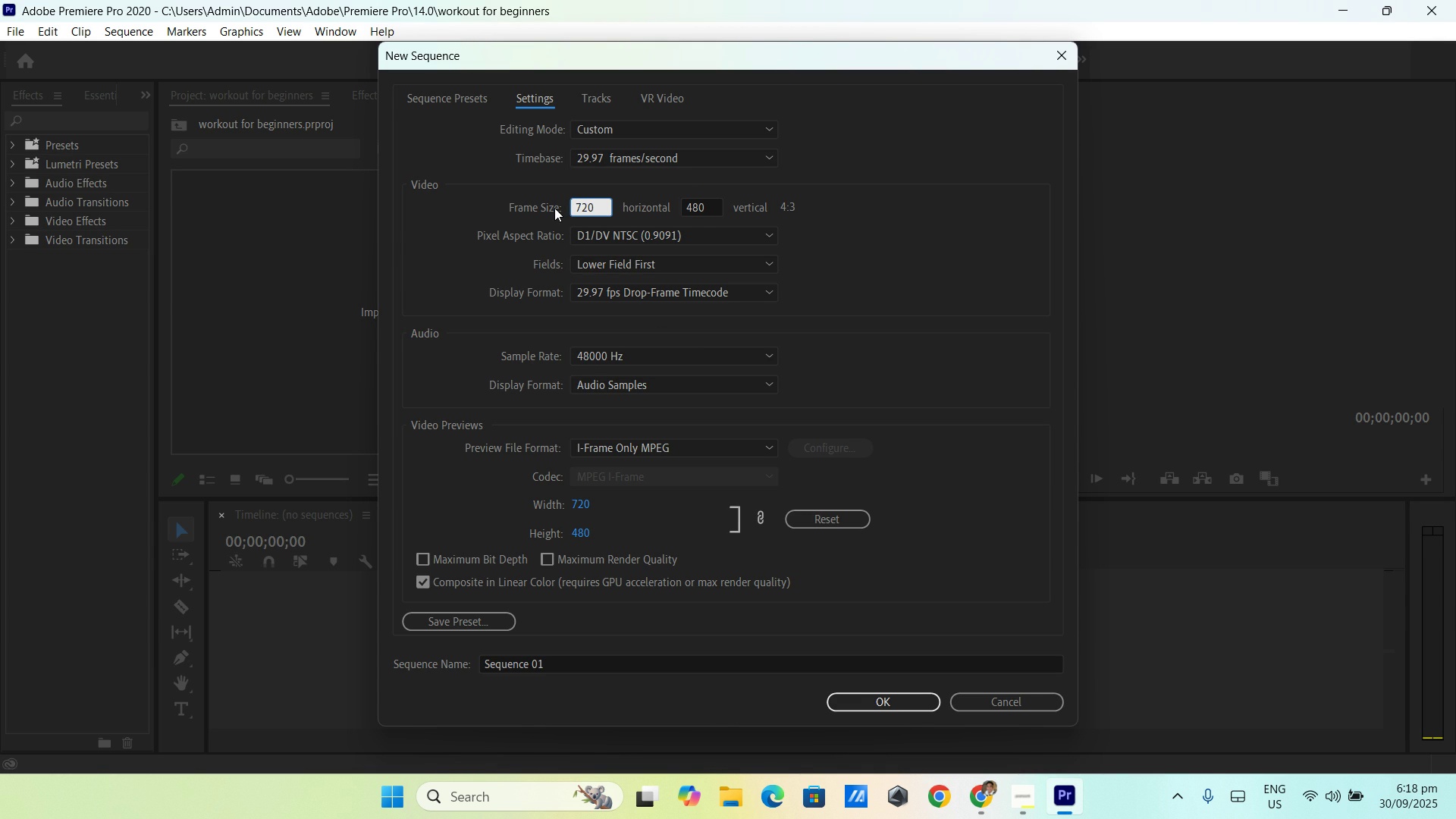 
key(PageUp)
 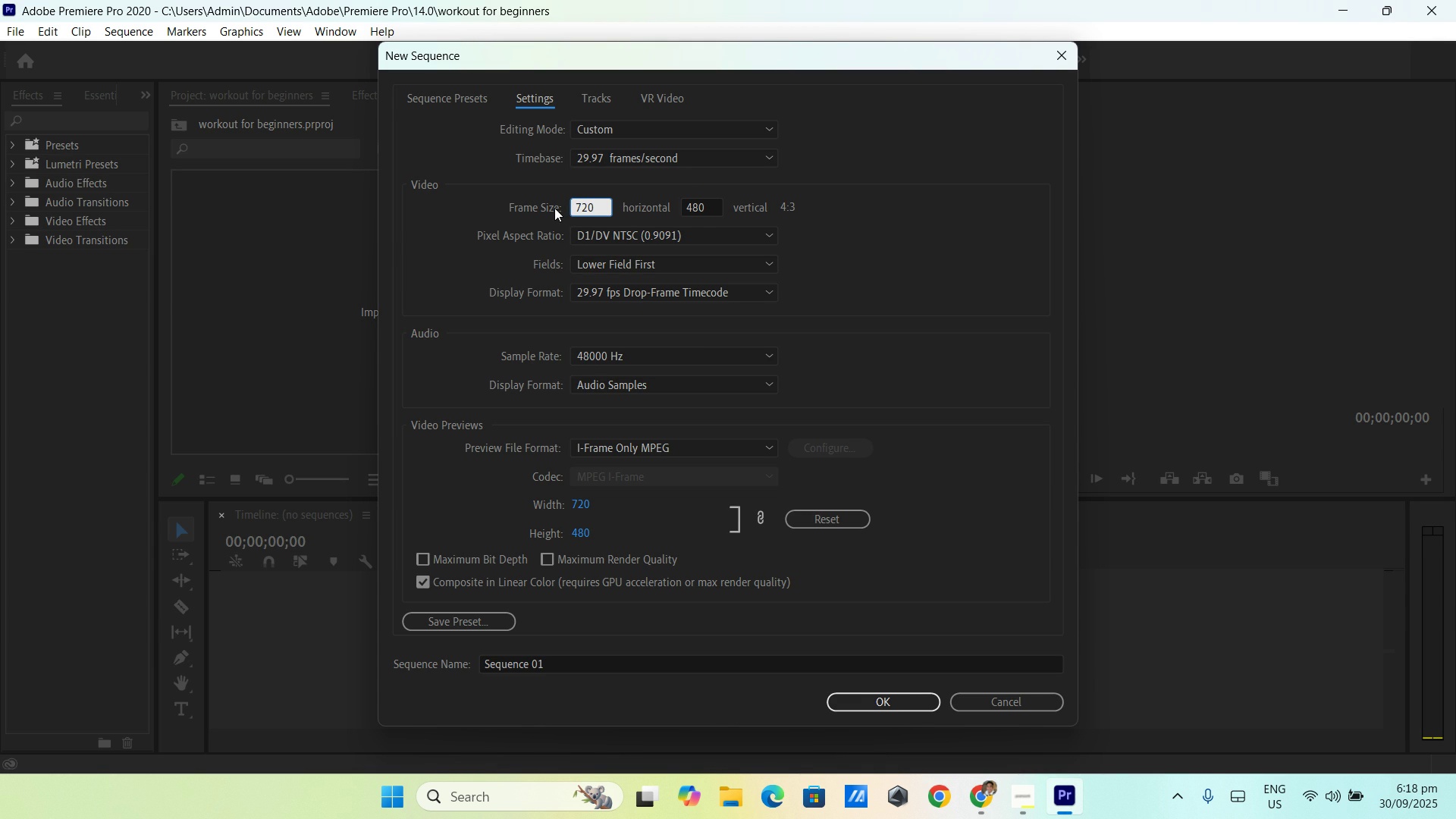 
key(ArrowDown)
 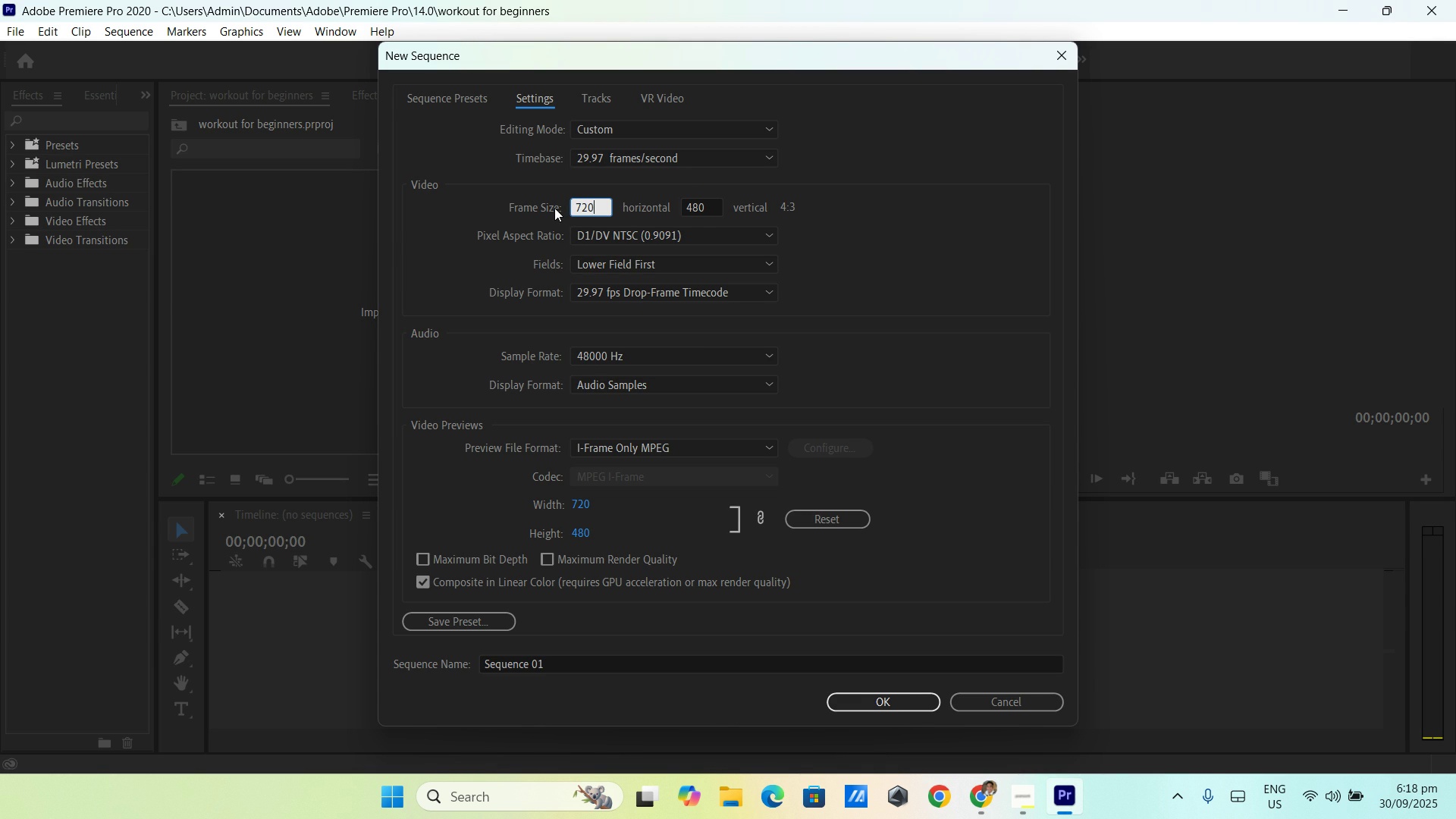 
key(Insert)
 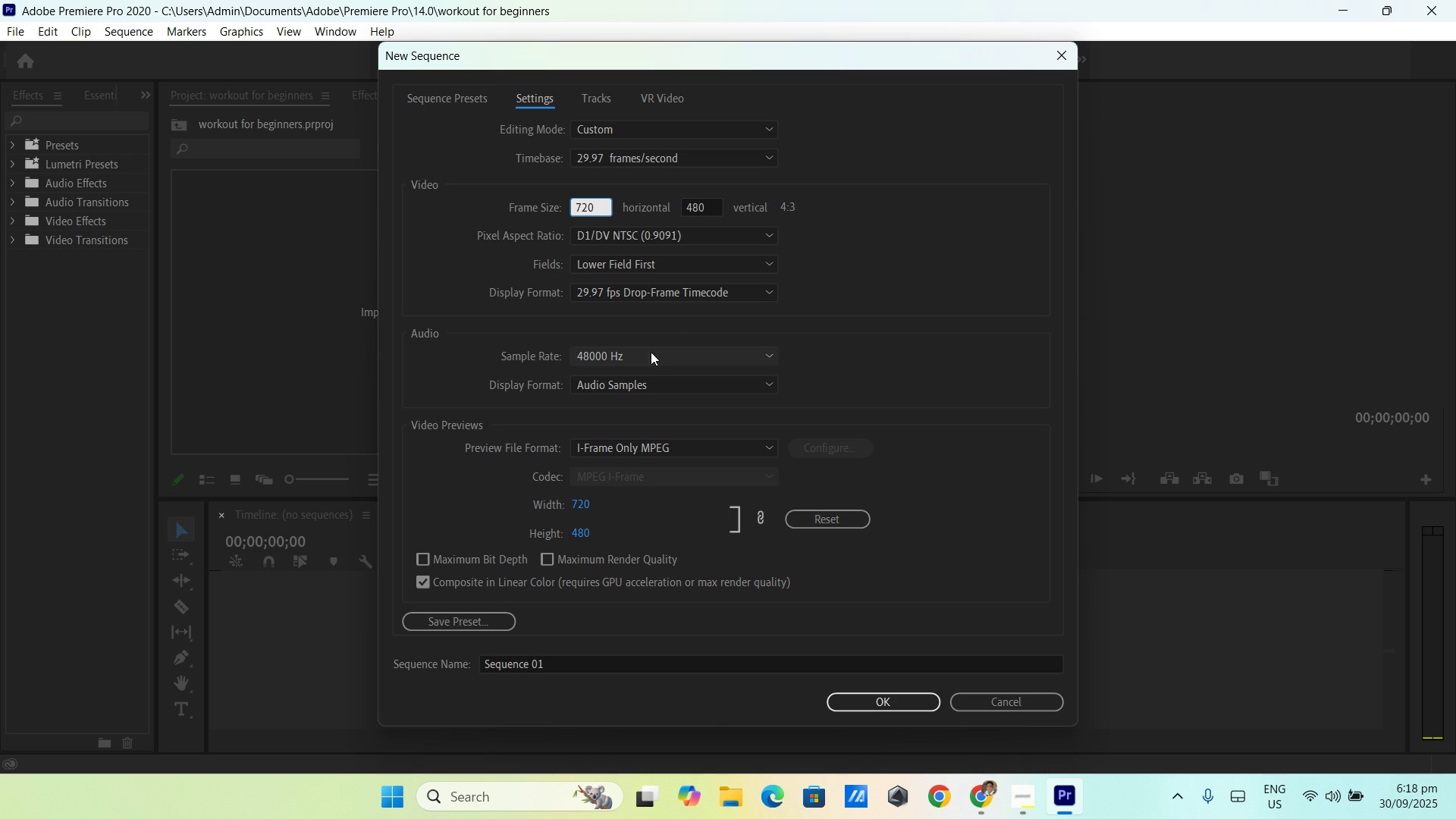 
key(Backspace)
 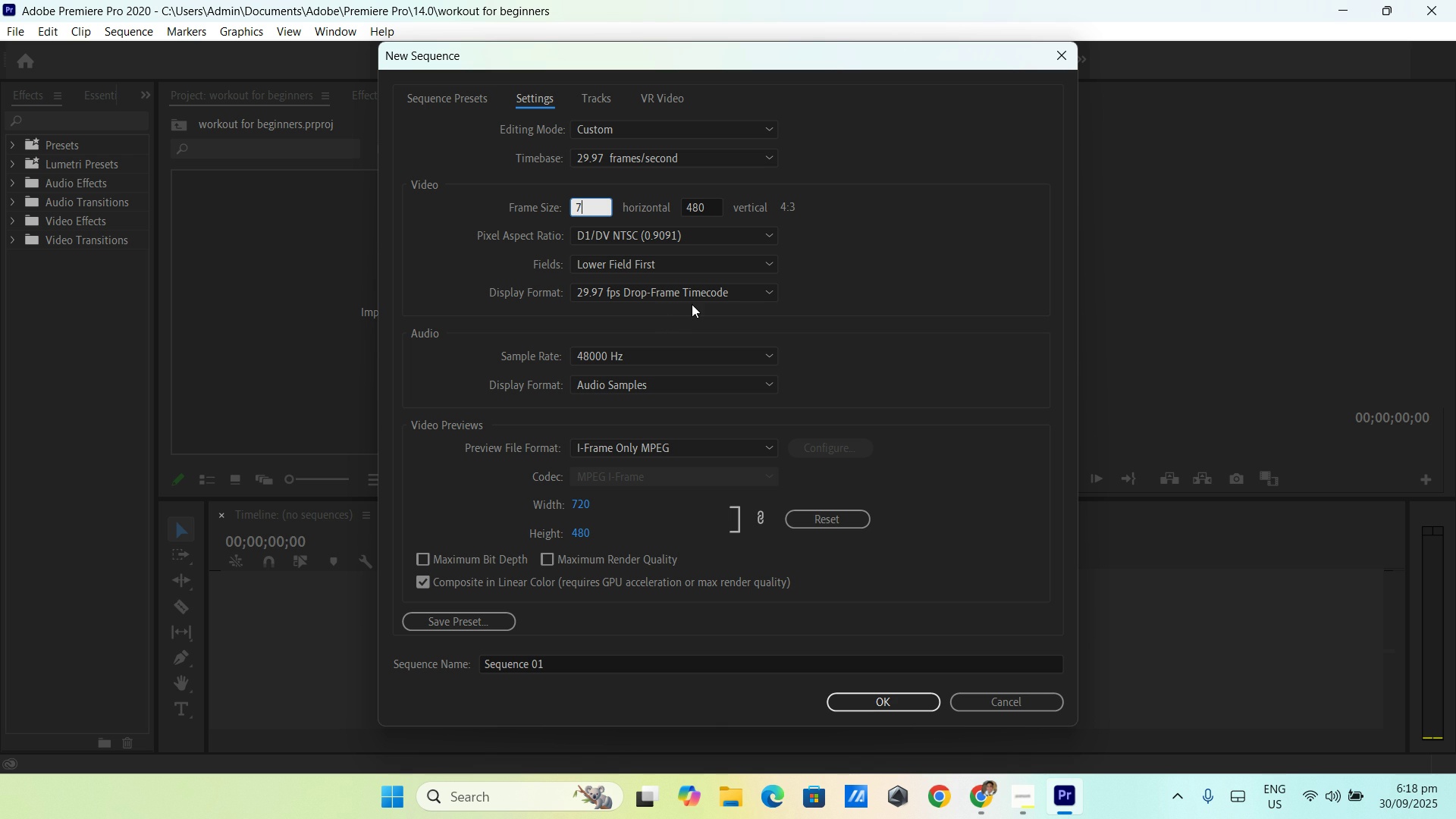 
key(Backspace)
 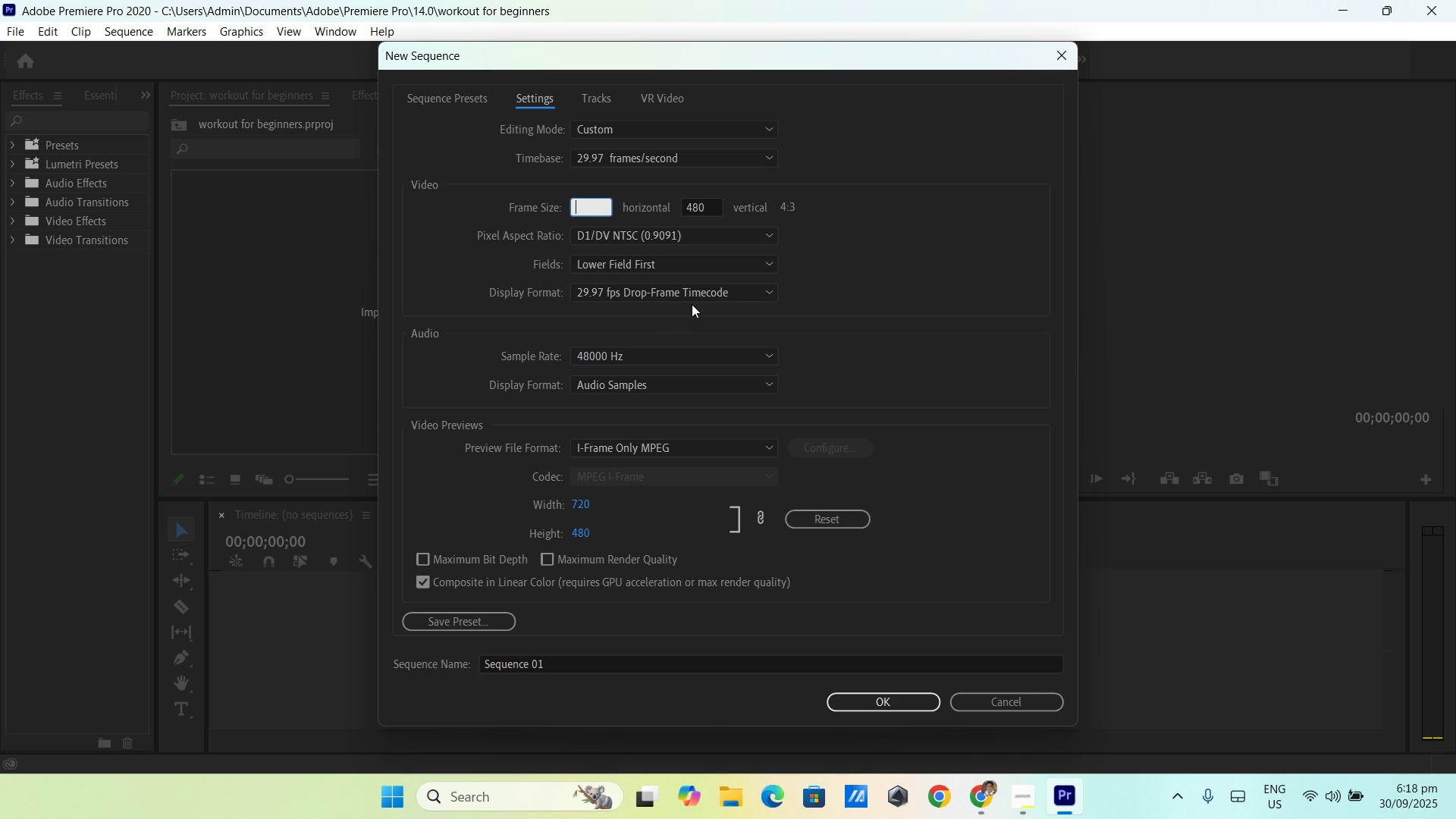 
key(Backspace)
 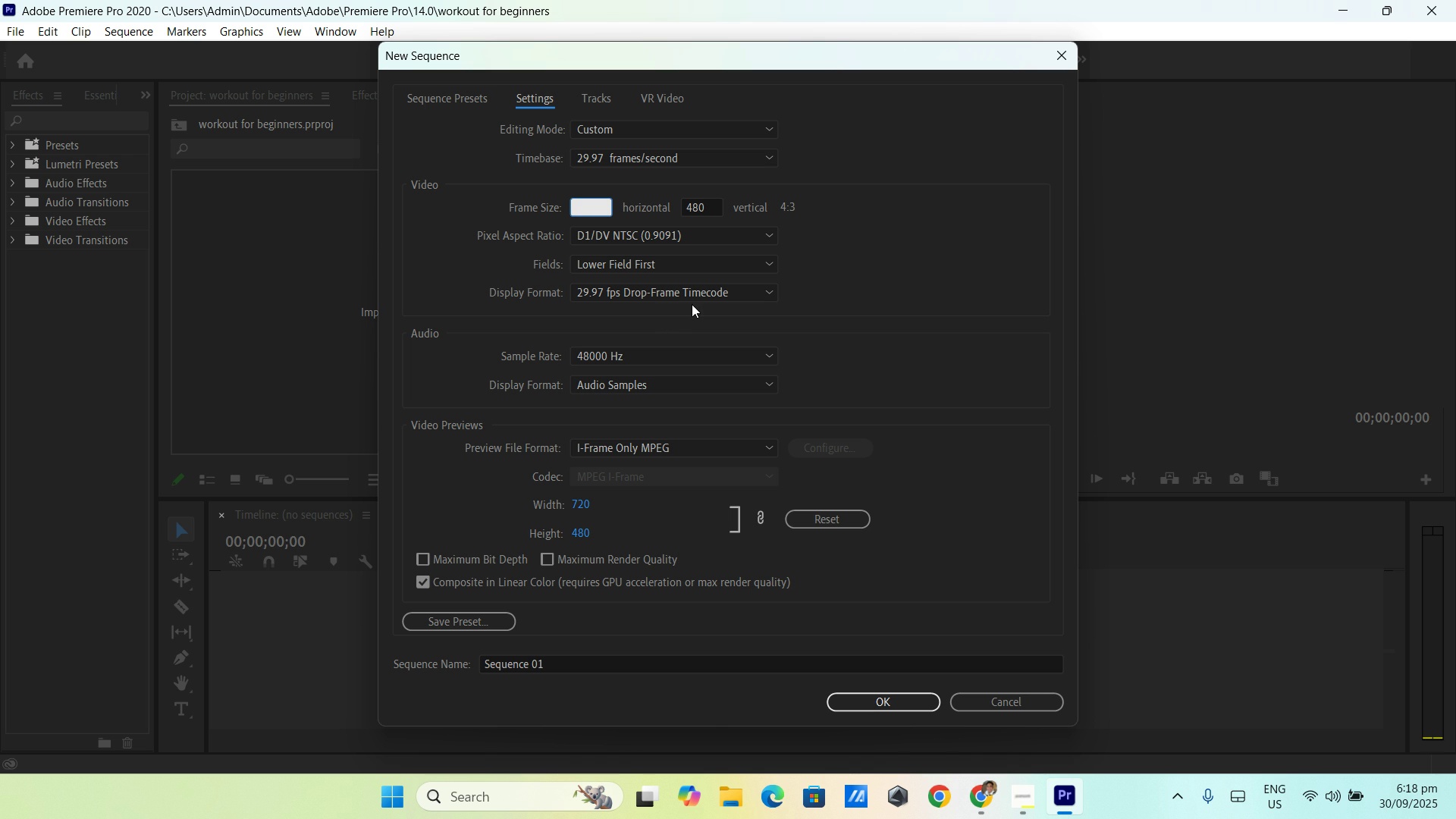 
key(NumLock)
 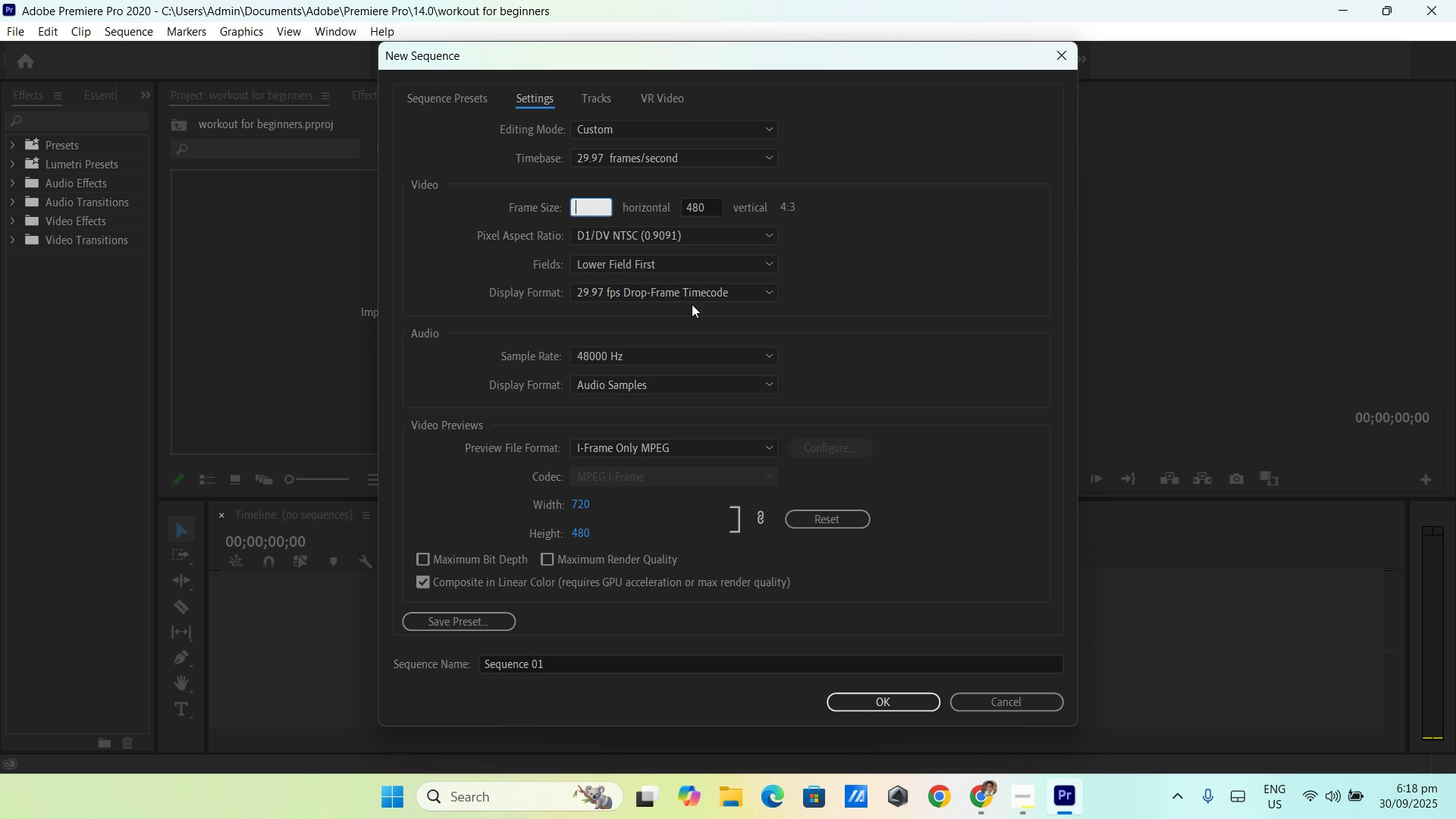 
key(Numpad1)
 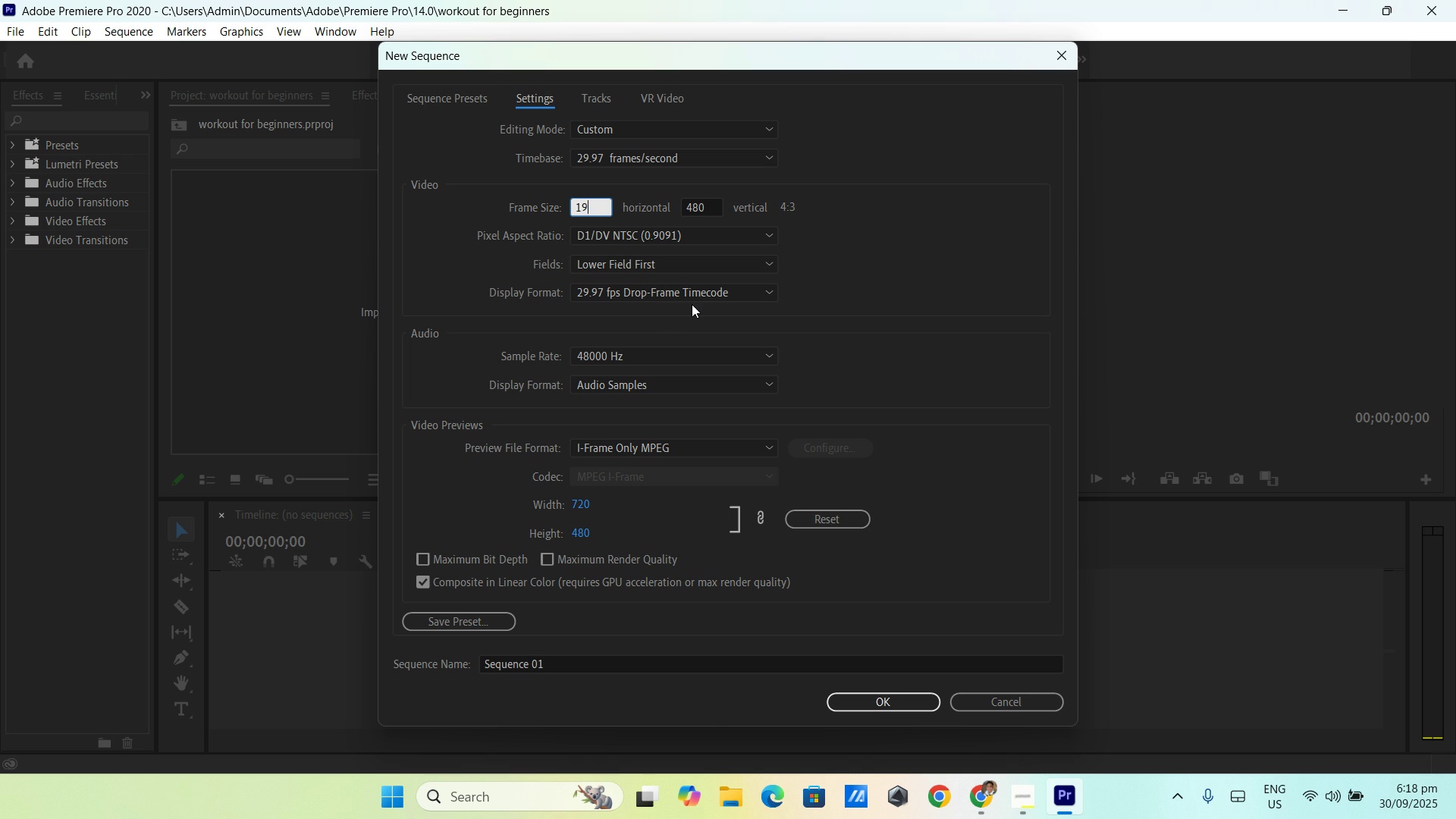 
key(Numpad9)
 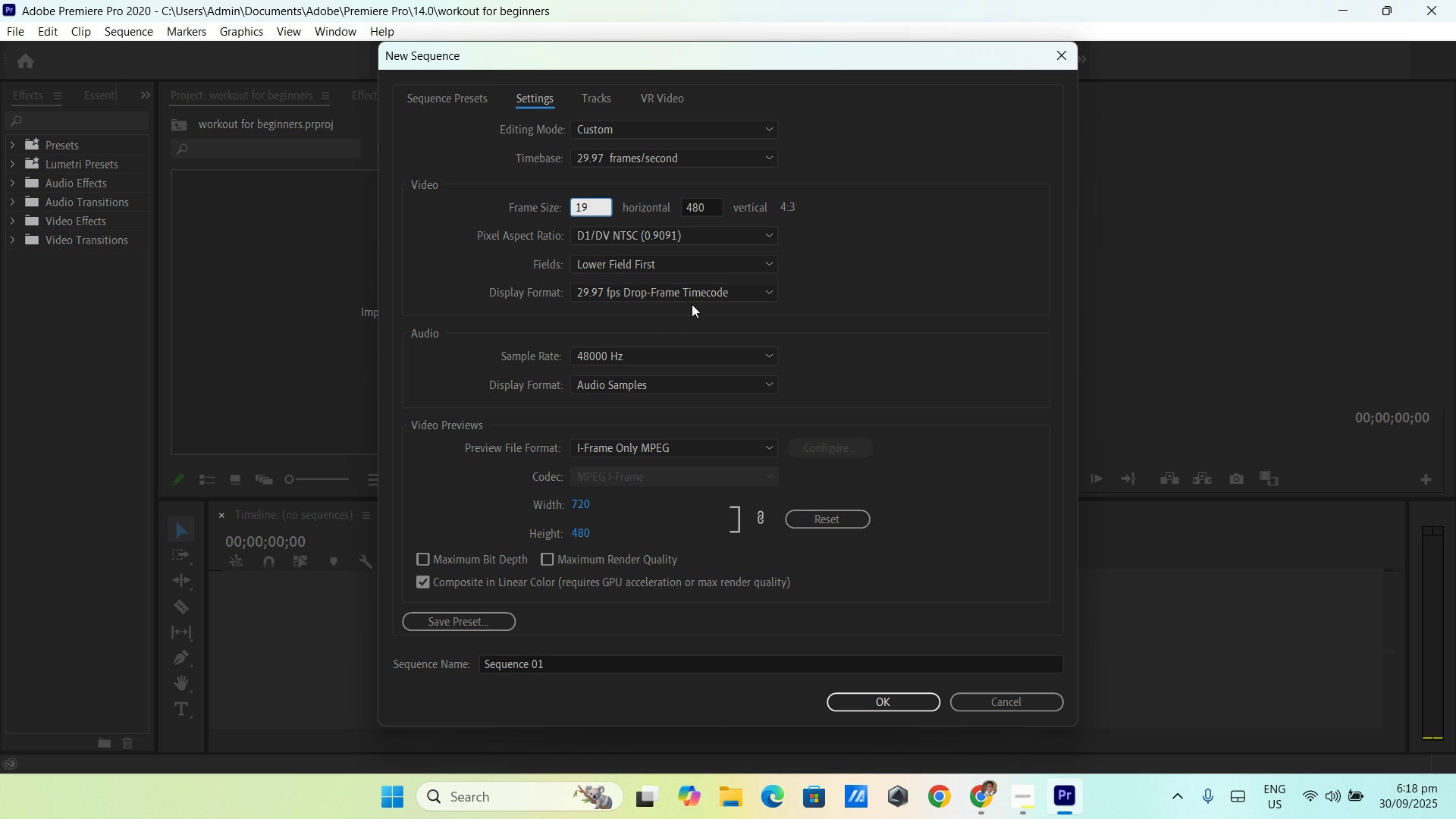 
key(Numpad2)
 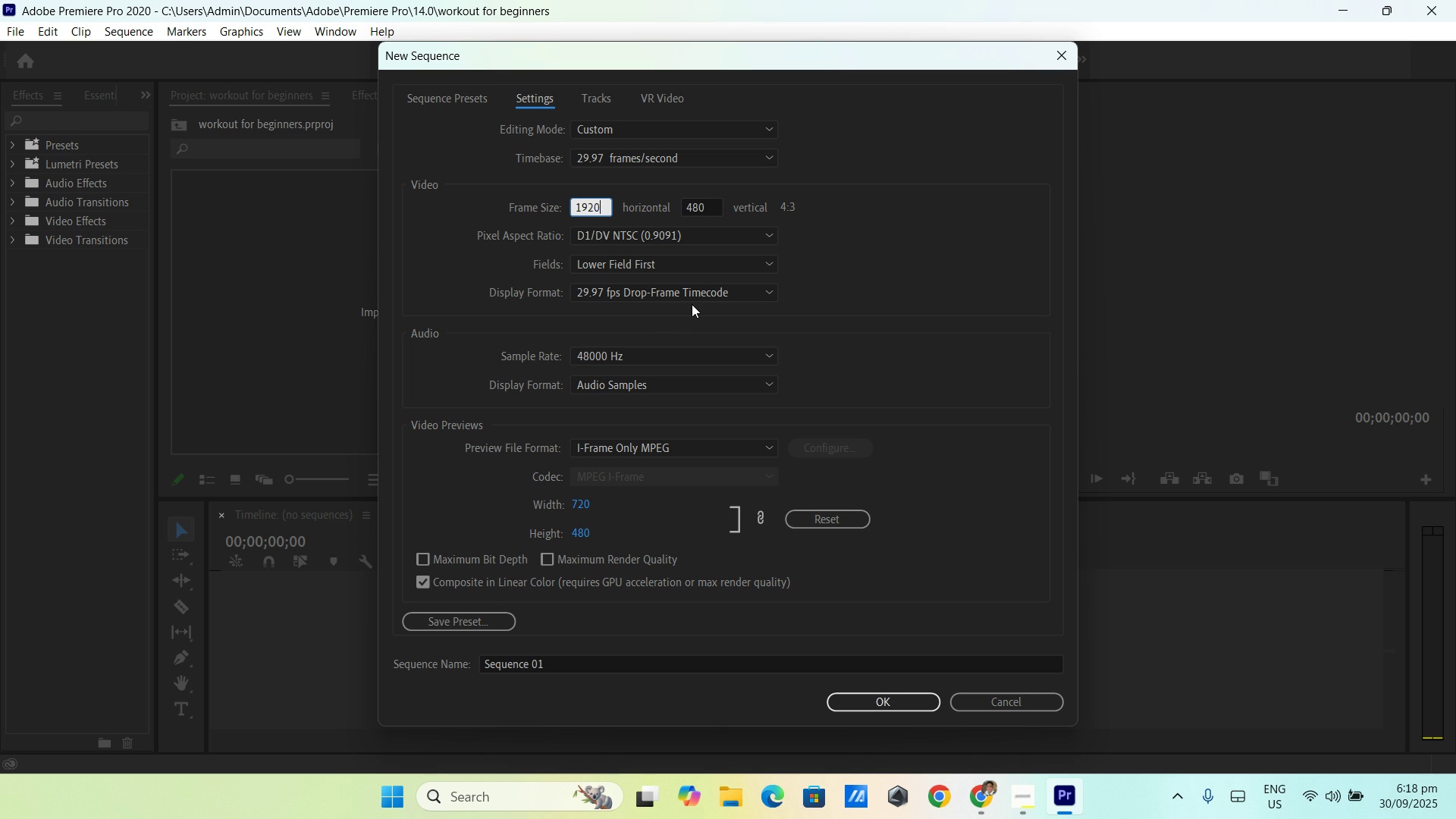 
key(Numpad0)
 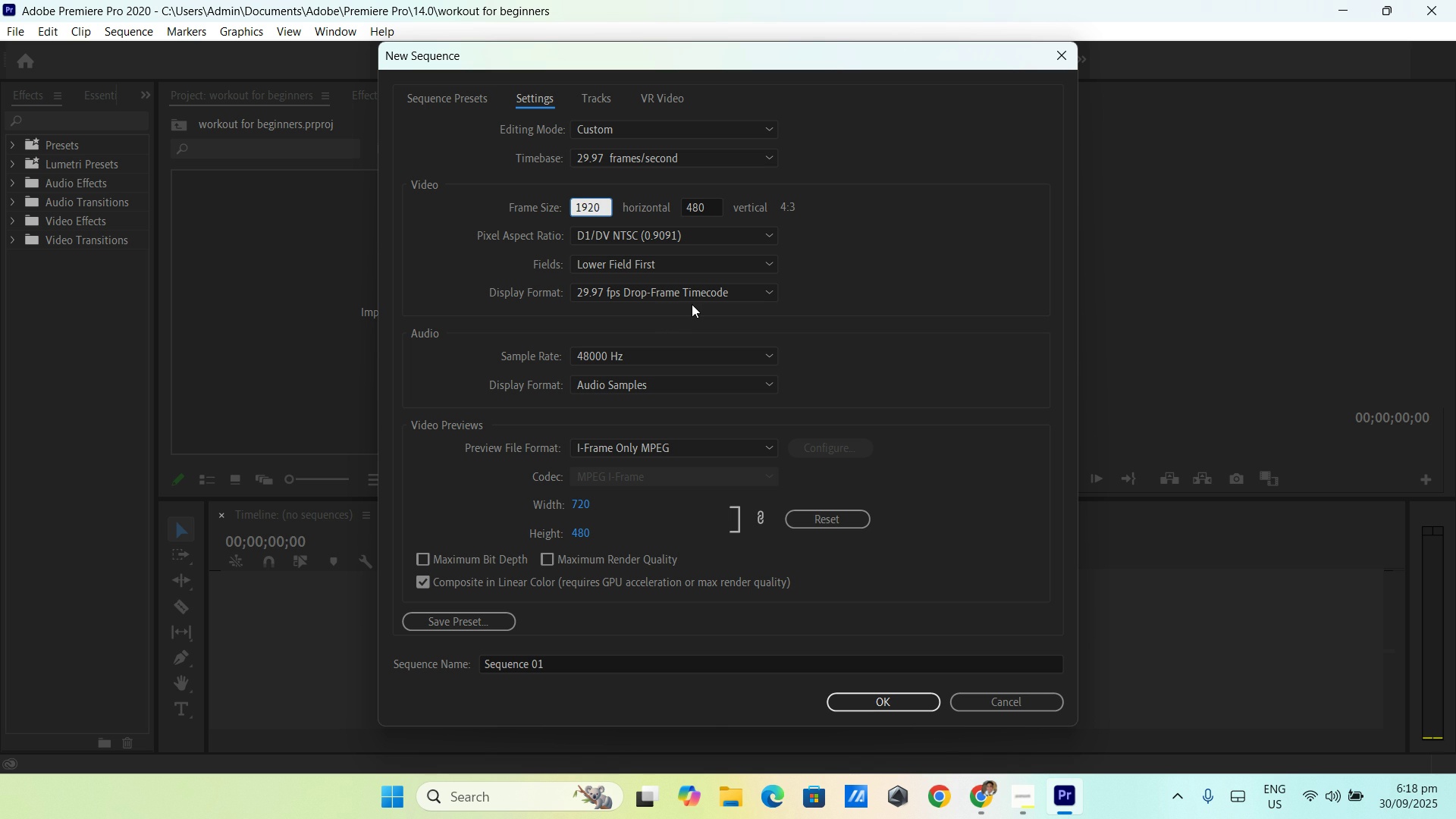 
key(Tab)
 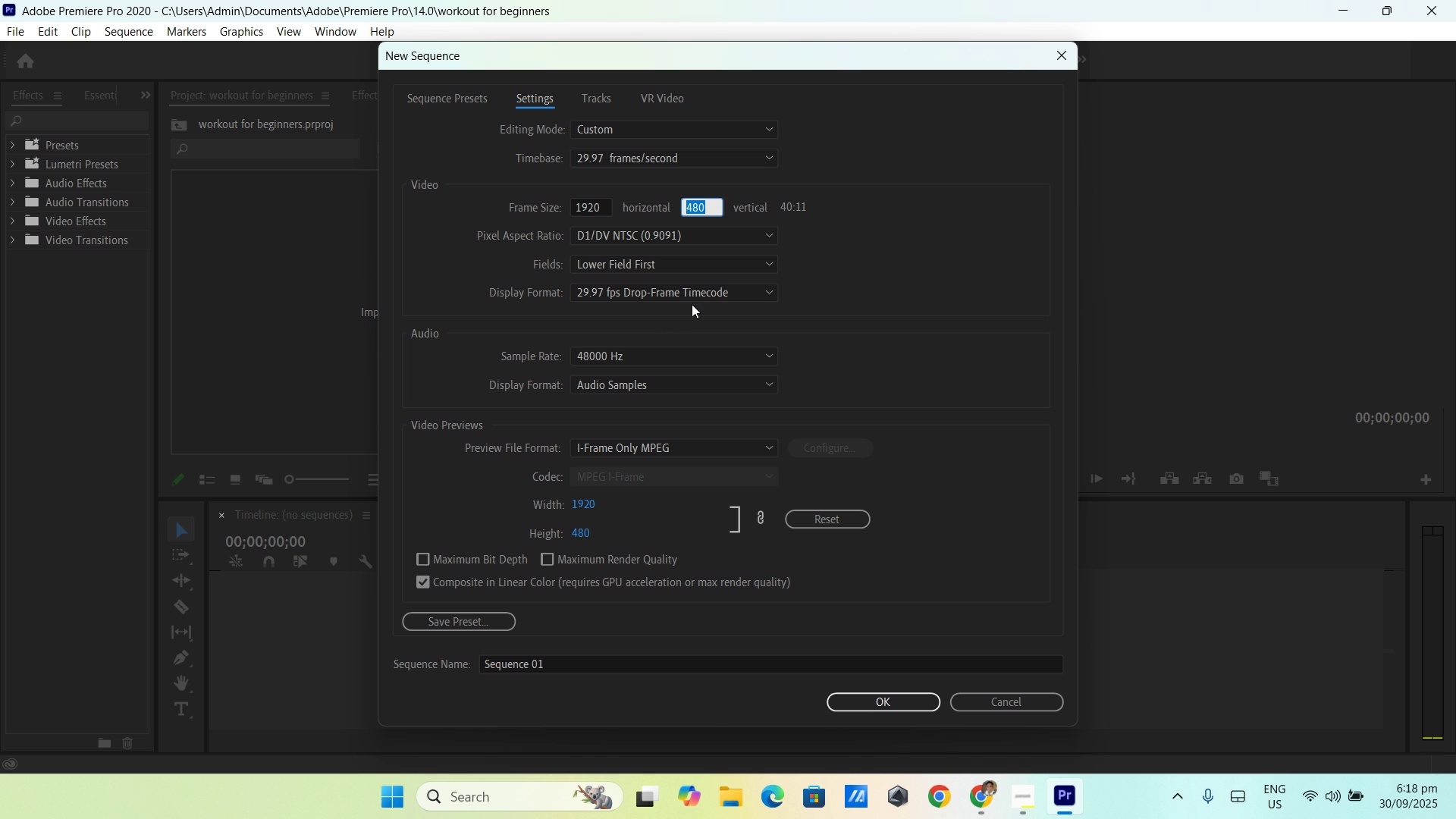 
key(Numpad1)
 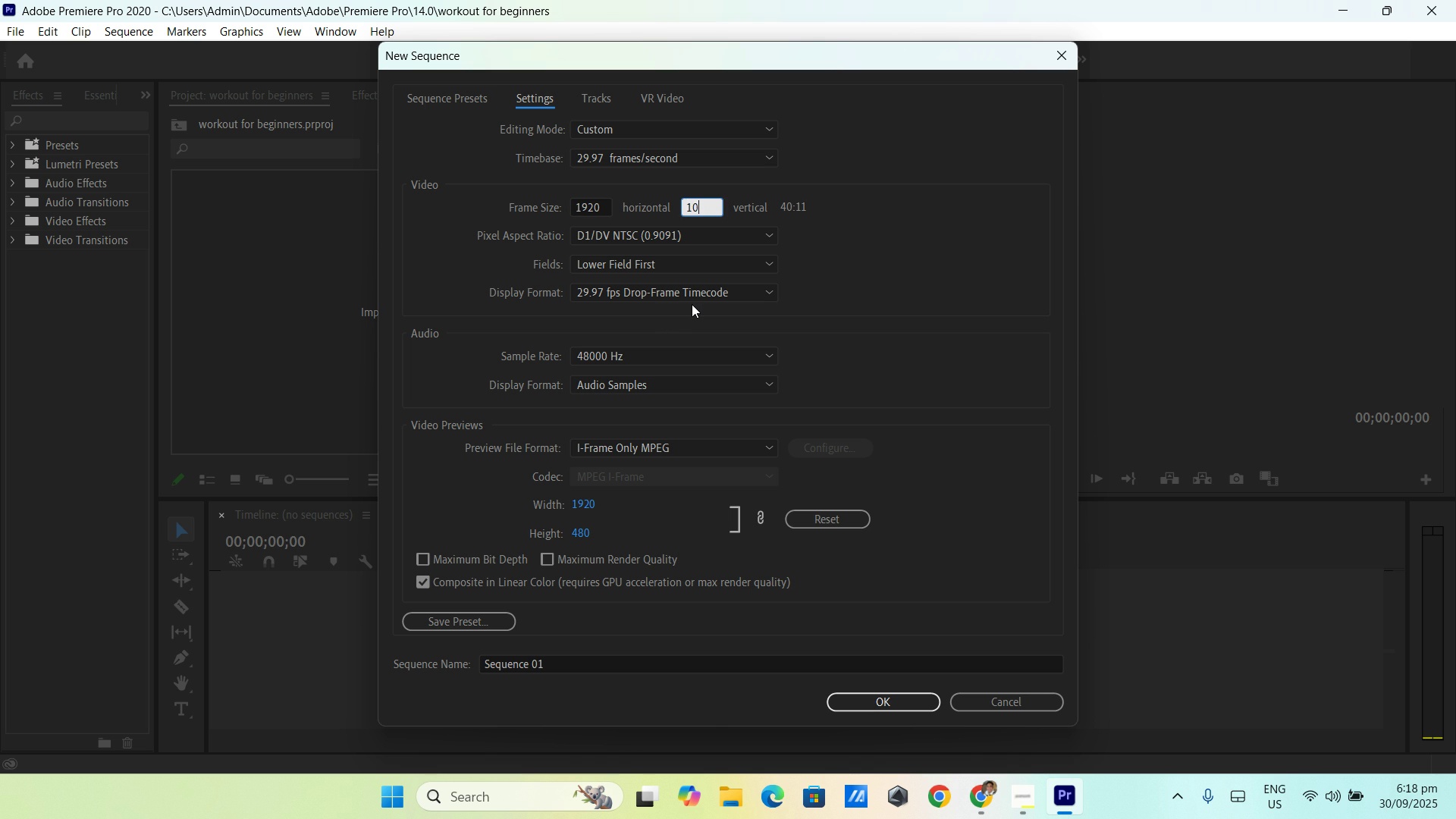 
key(Numpad0)
 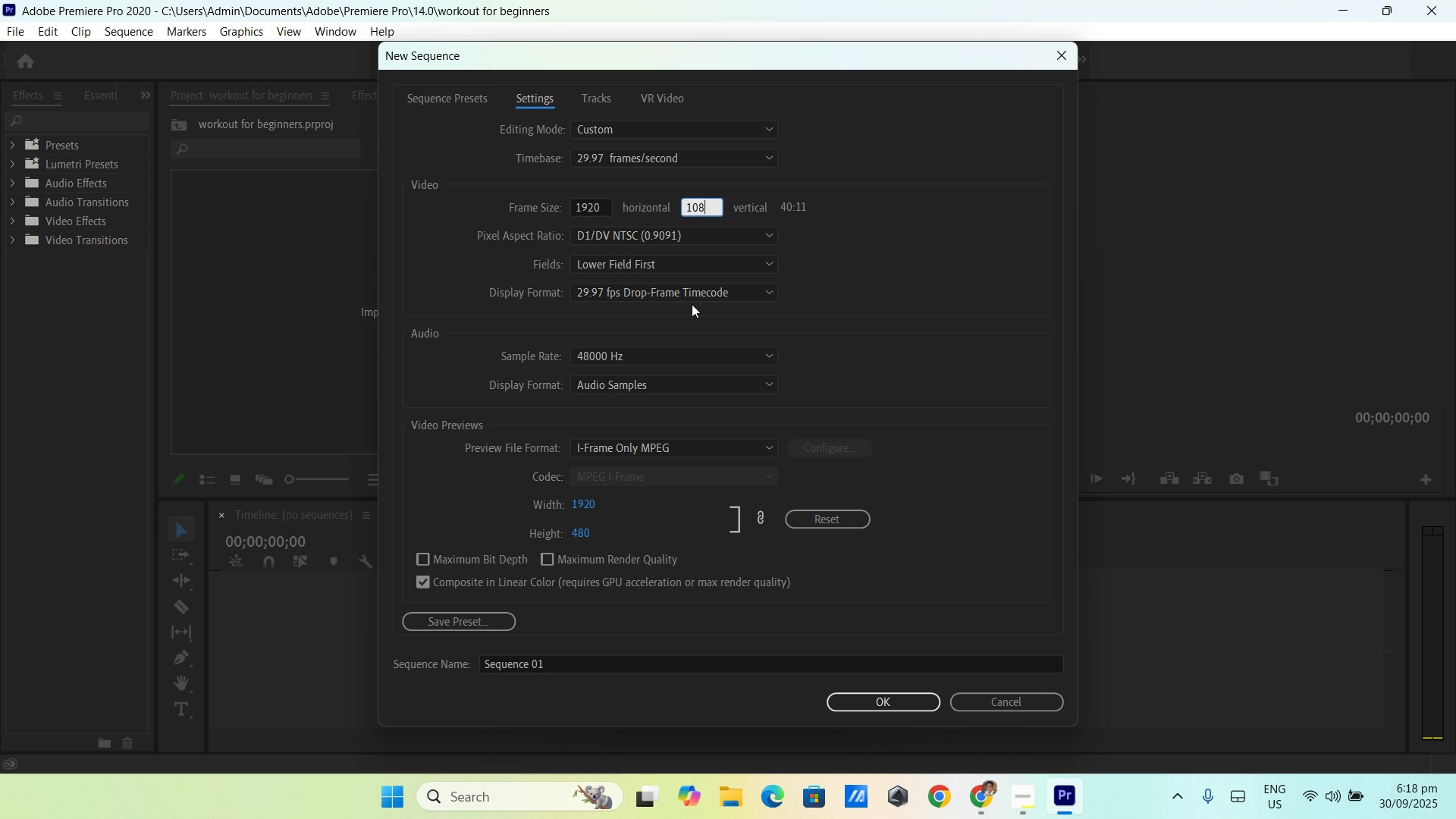 
key(Numpad8)
 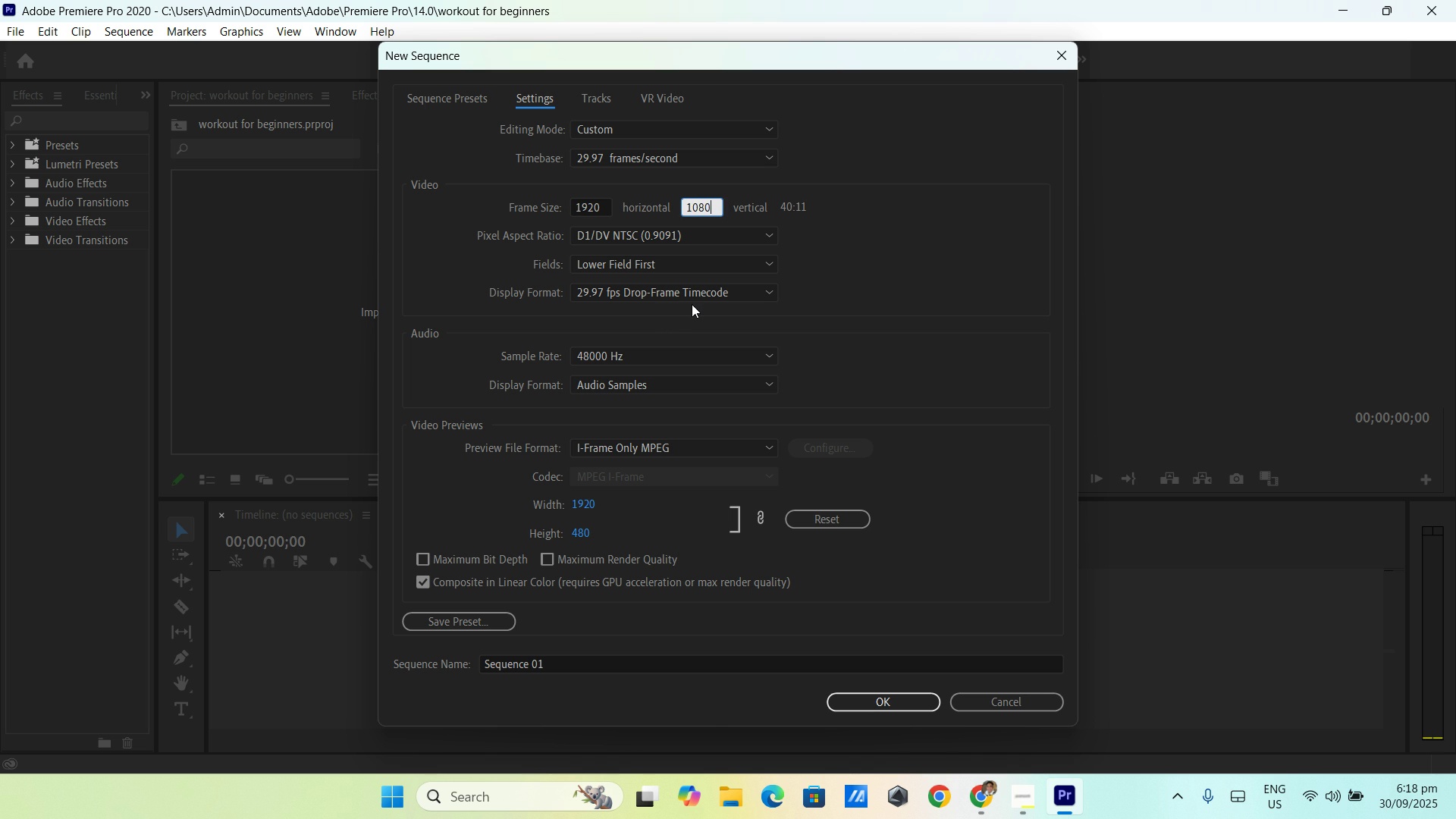 
key(Numpad0)
 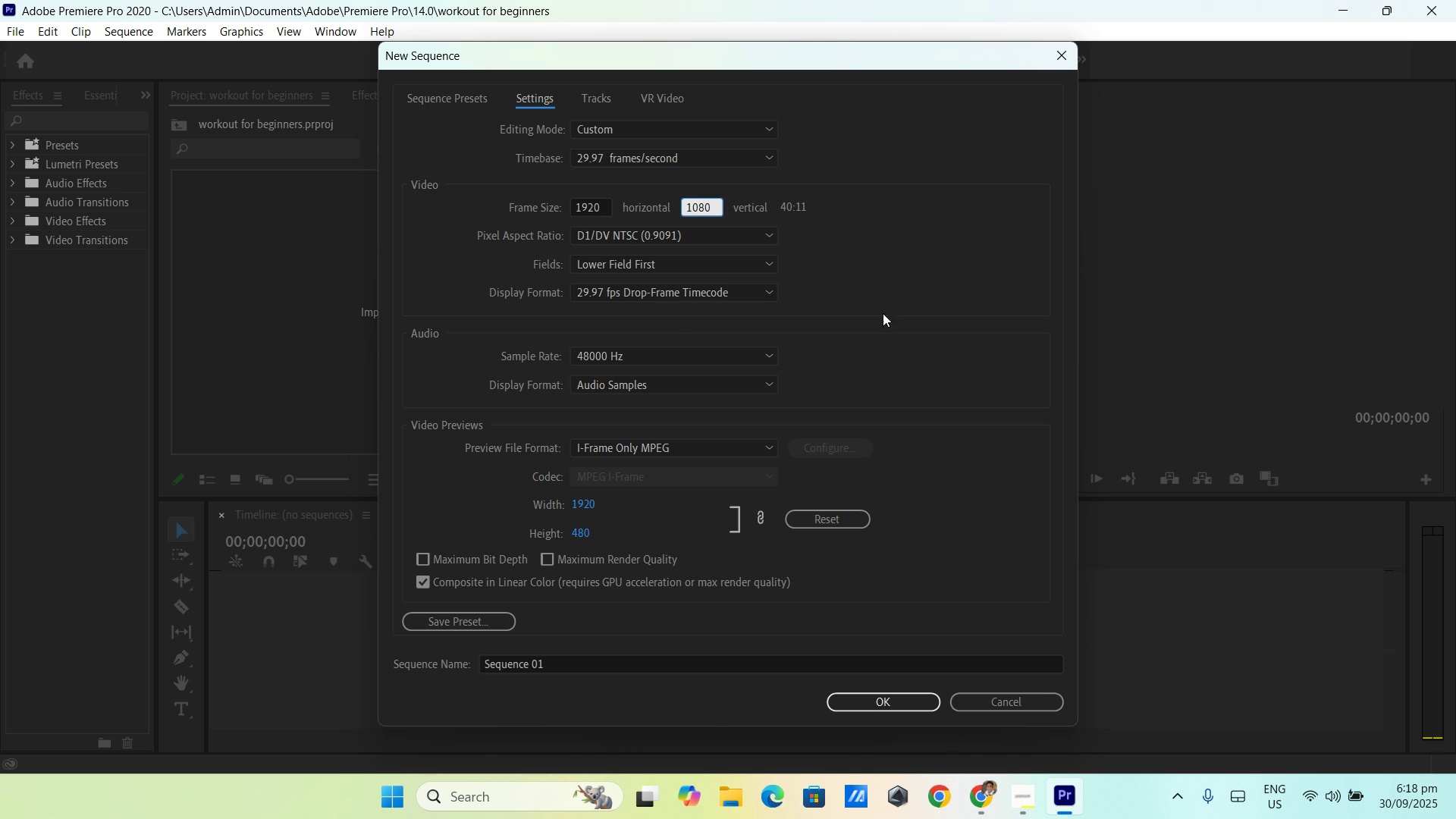 
left_click([876, 312])
 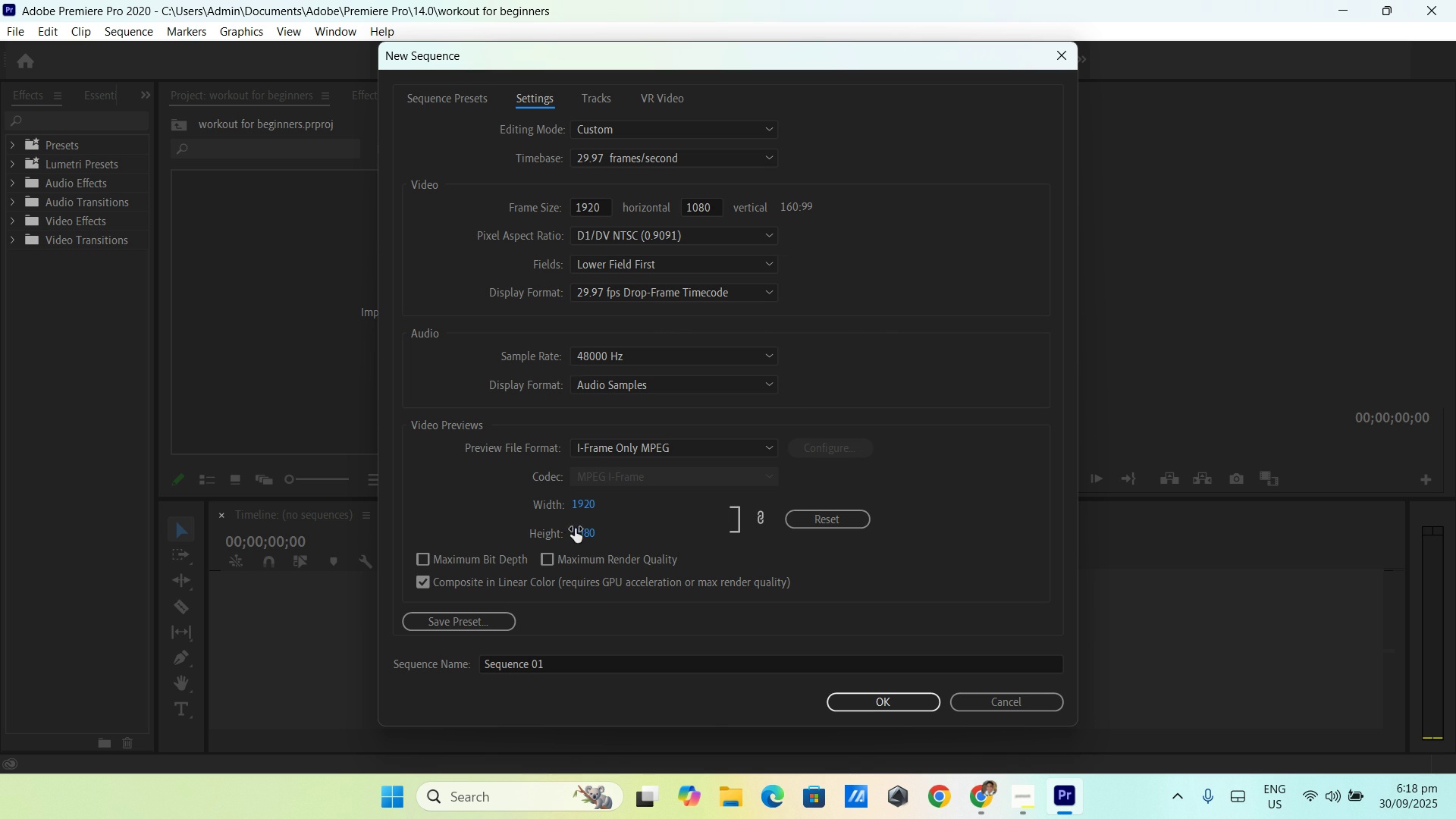 
wait(6.5)
 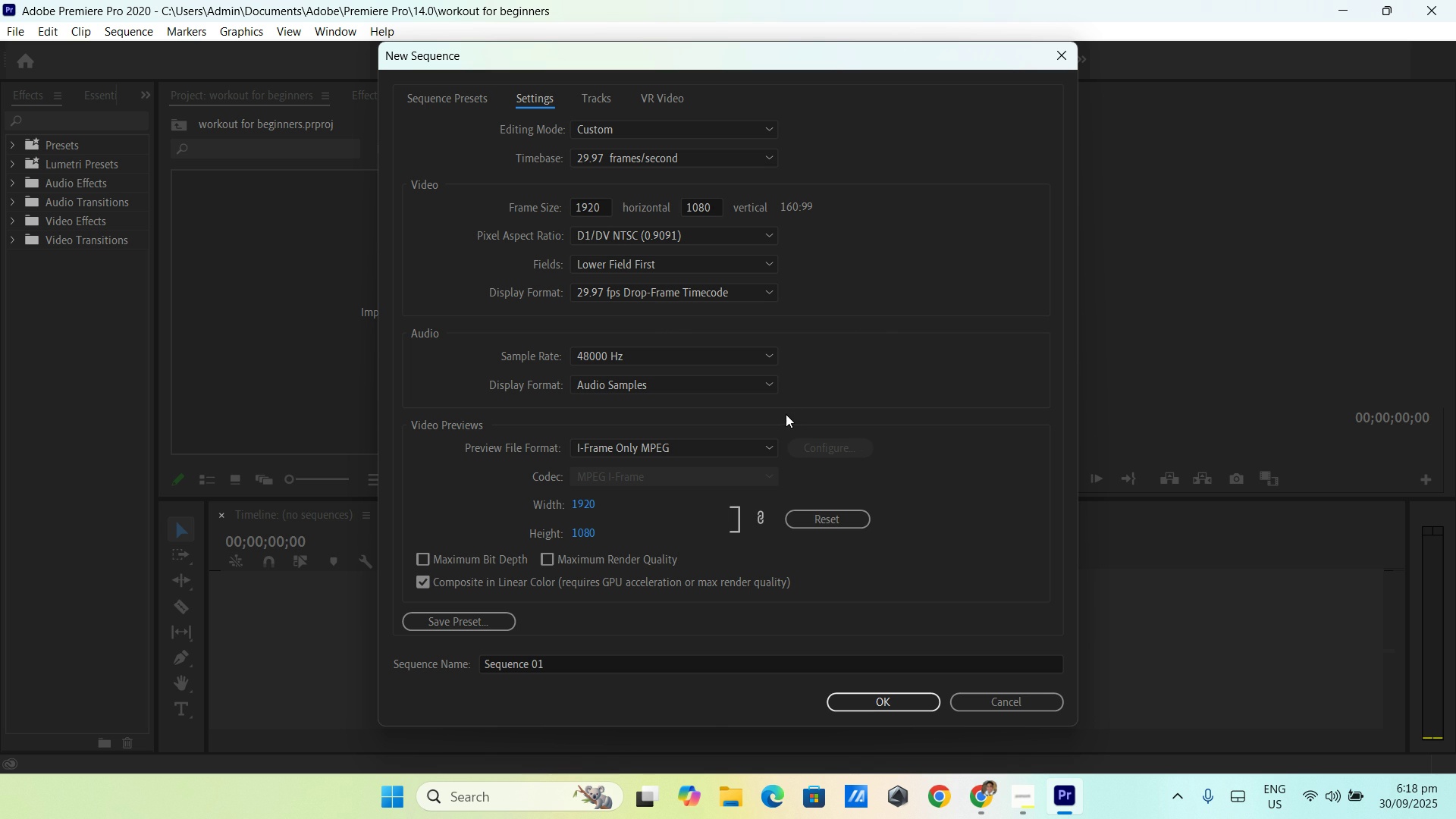 
left_click([902, 707])